 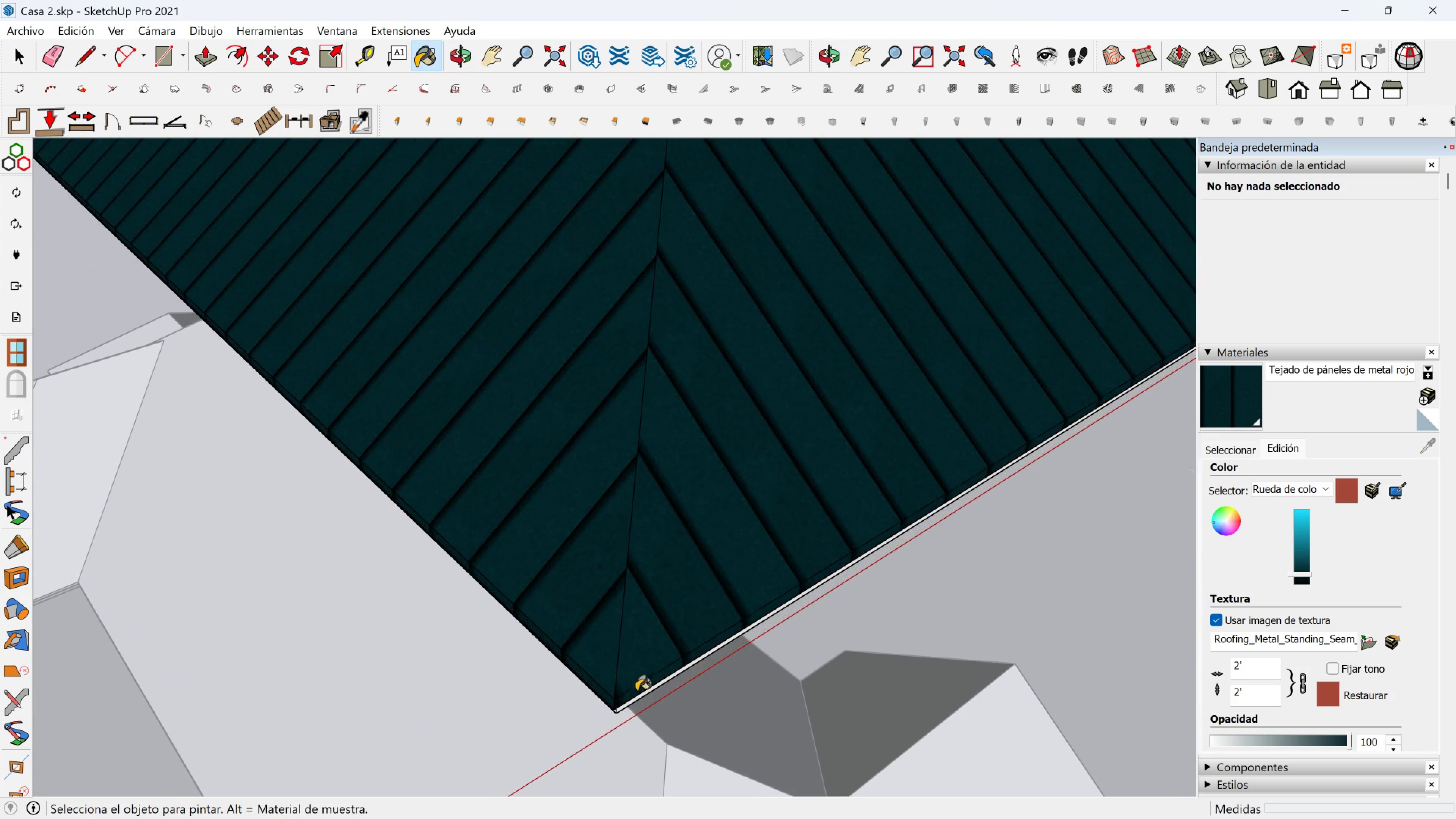 
left_click([634, 691])
 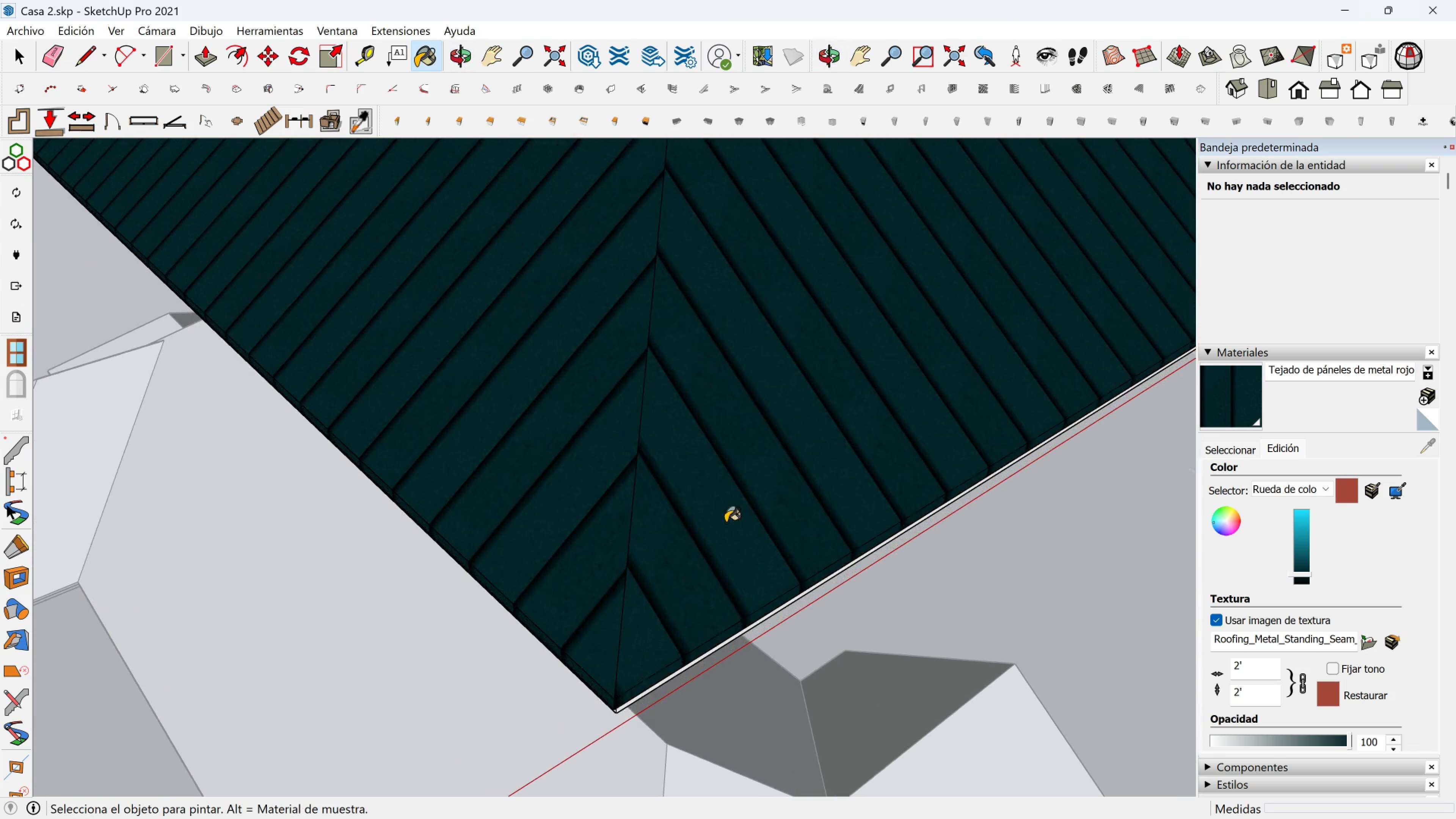 
scroll: coordinate [775, 476], scroll_direction: down, amount: 4.0
 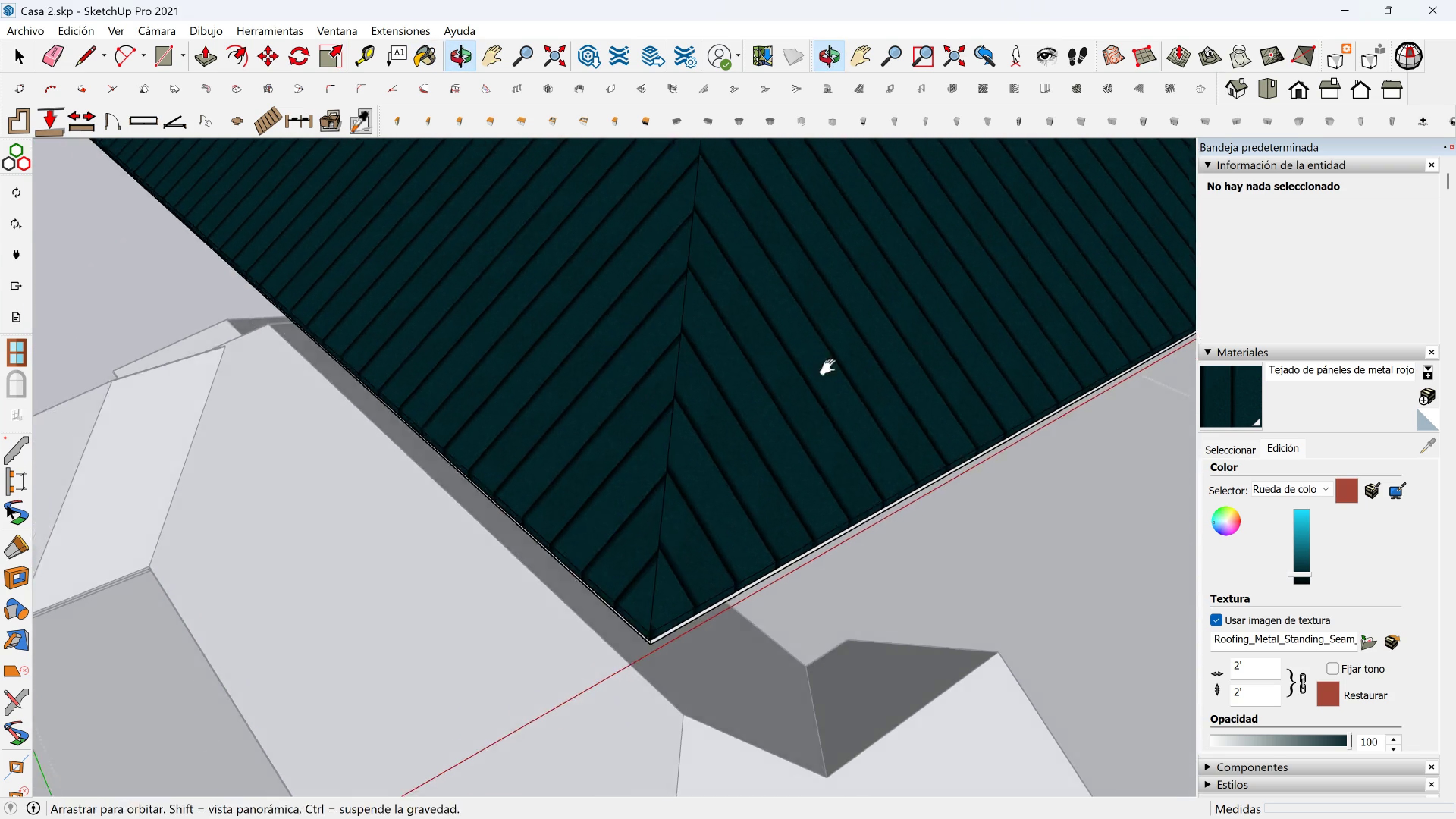 
key(Shift+ShiftLeft)
 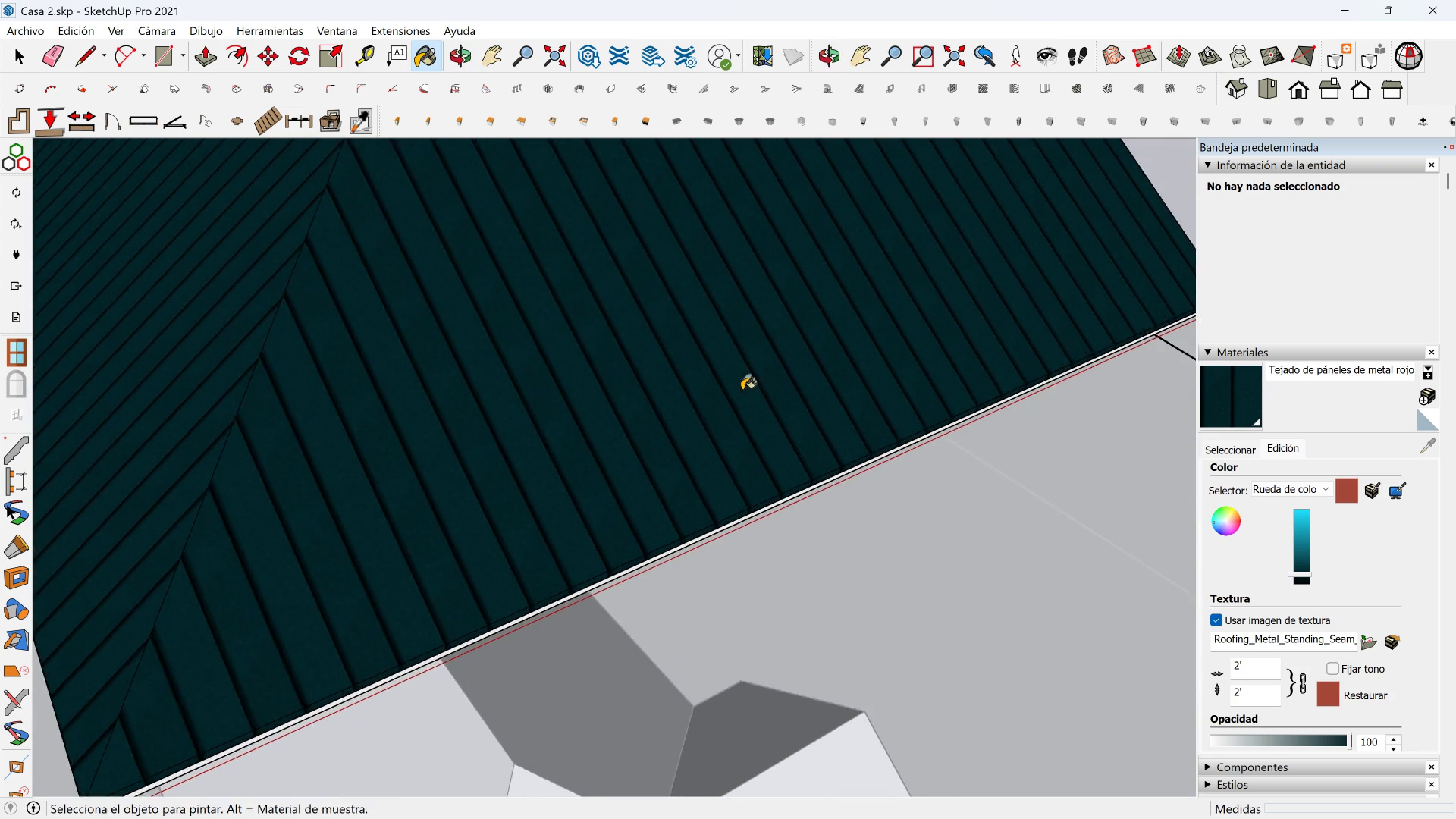 
scroll: coordinate [857, 285], scroll_direction: down, amount: 9.0
 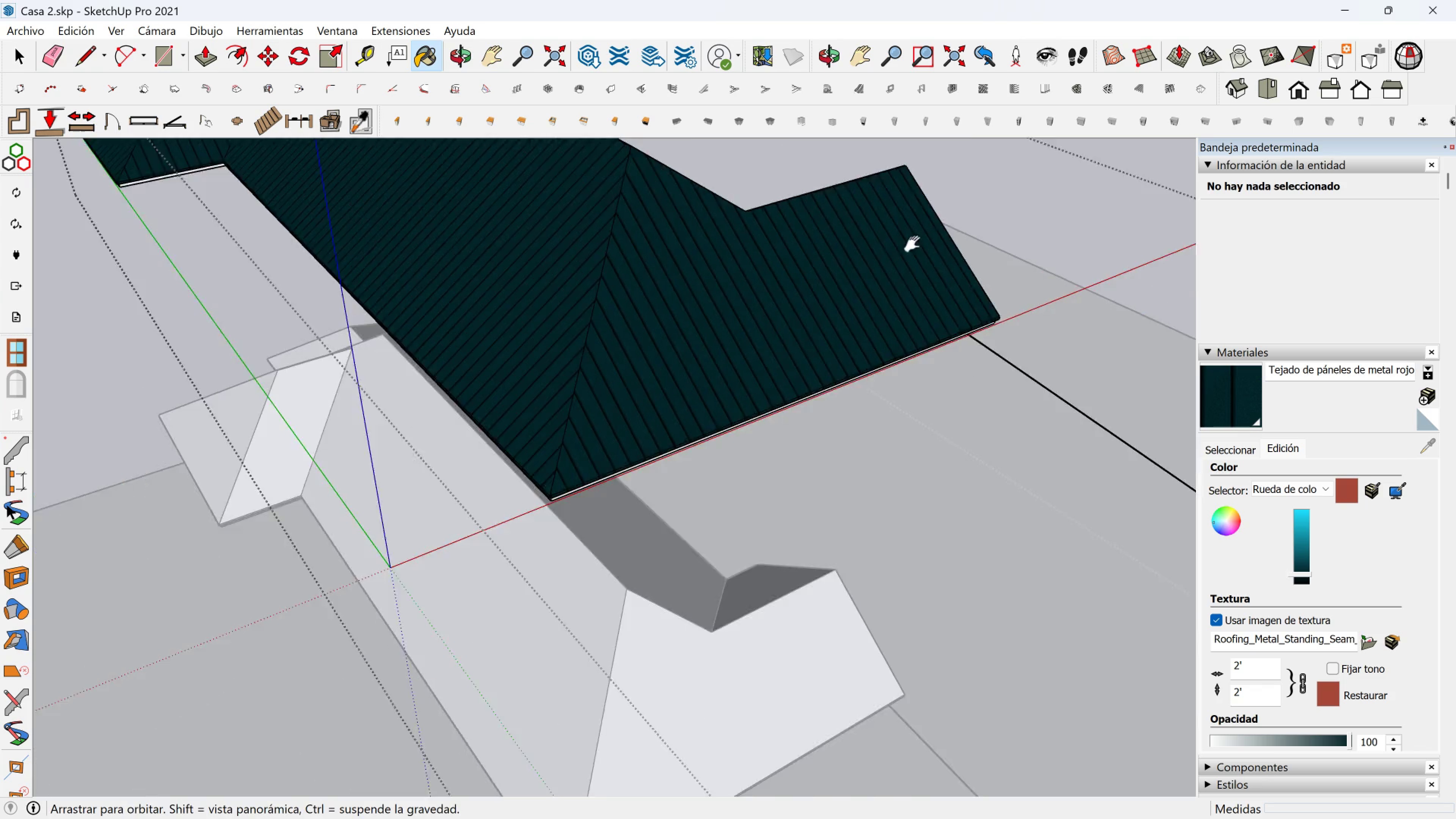 
key(Shift+ShiftLeft)
 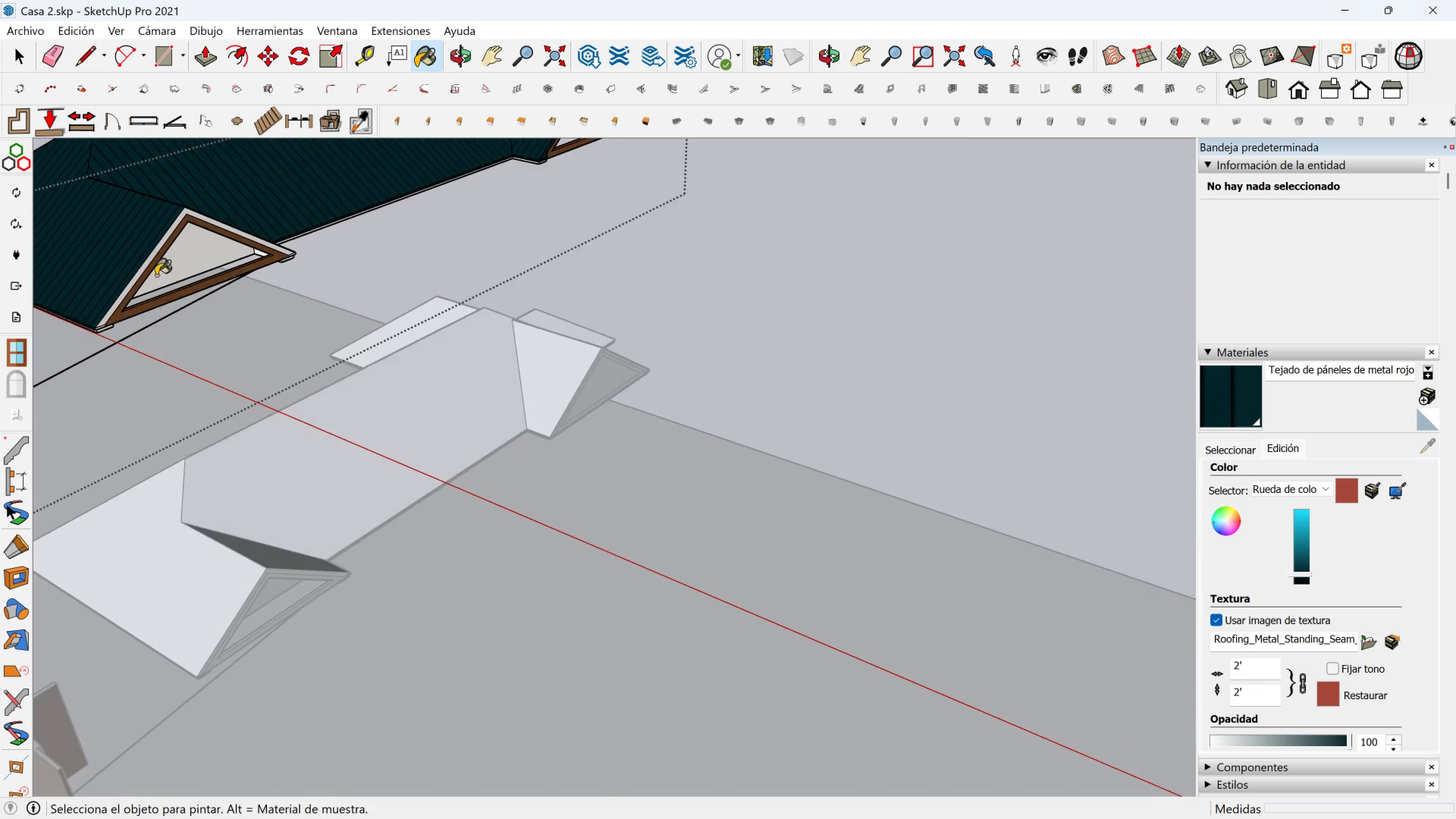 
scroll: coordinate [235, 198], scroll_direction: up, amount: 13.0
 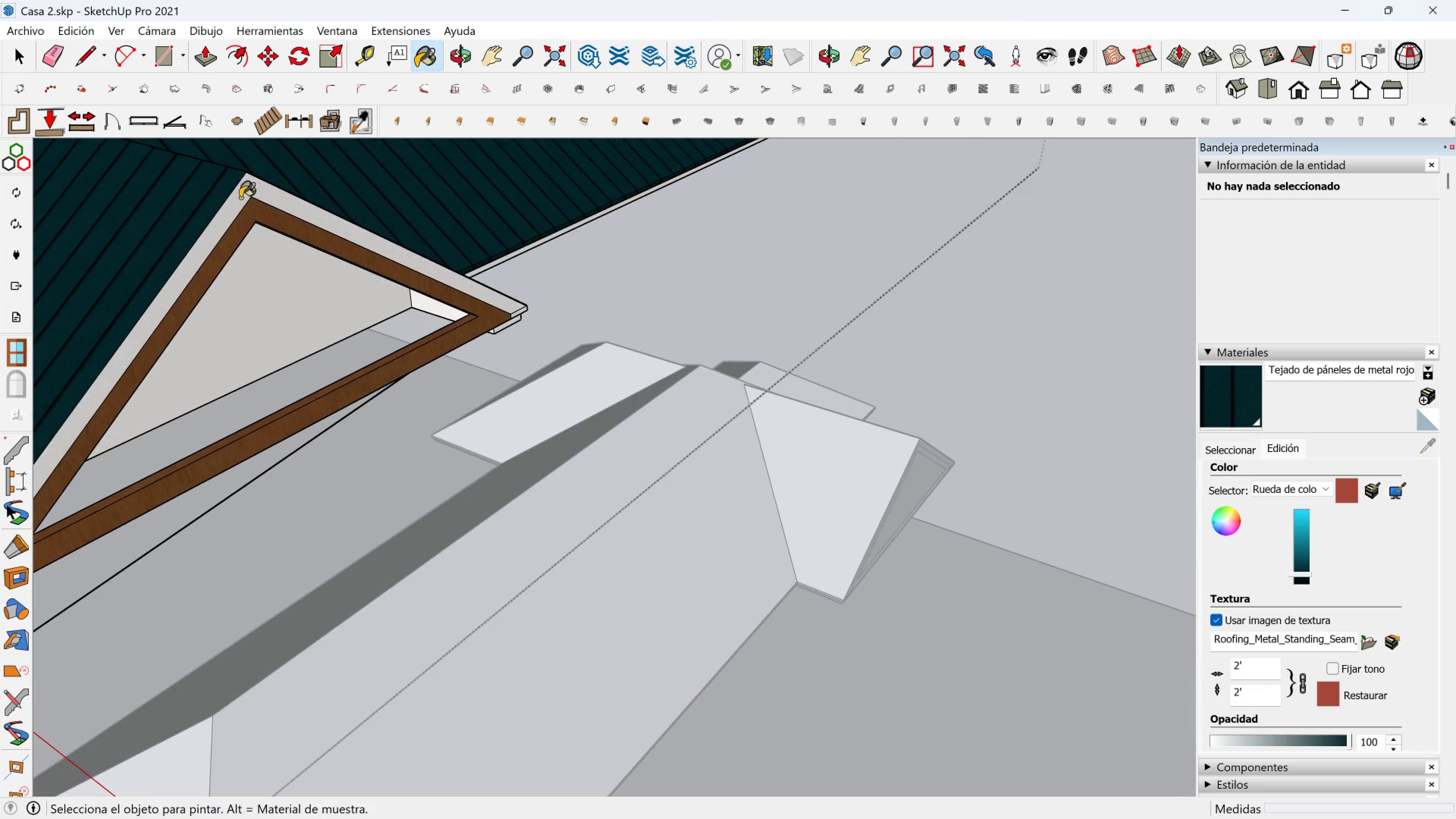 
left_click([240, 198])